 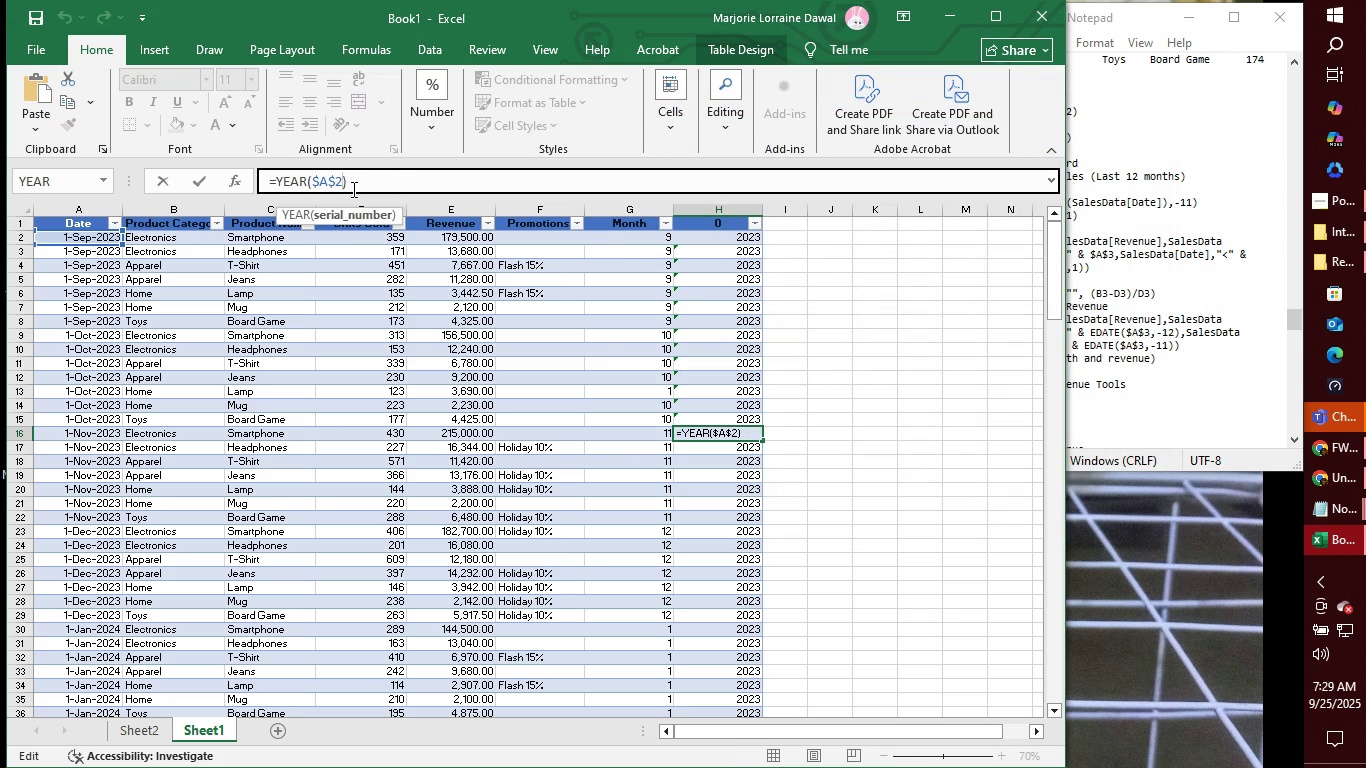 
key(Backspace)
type(16)
 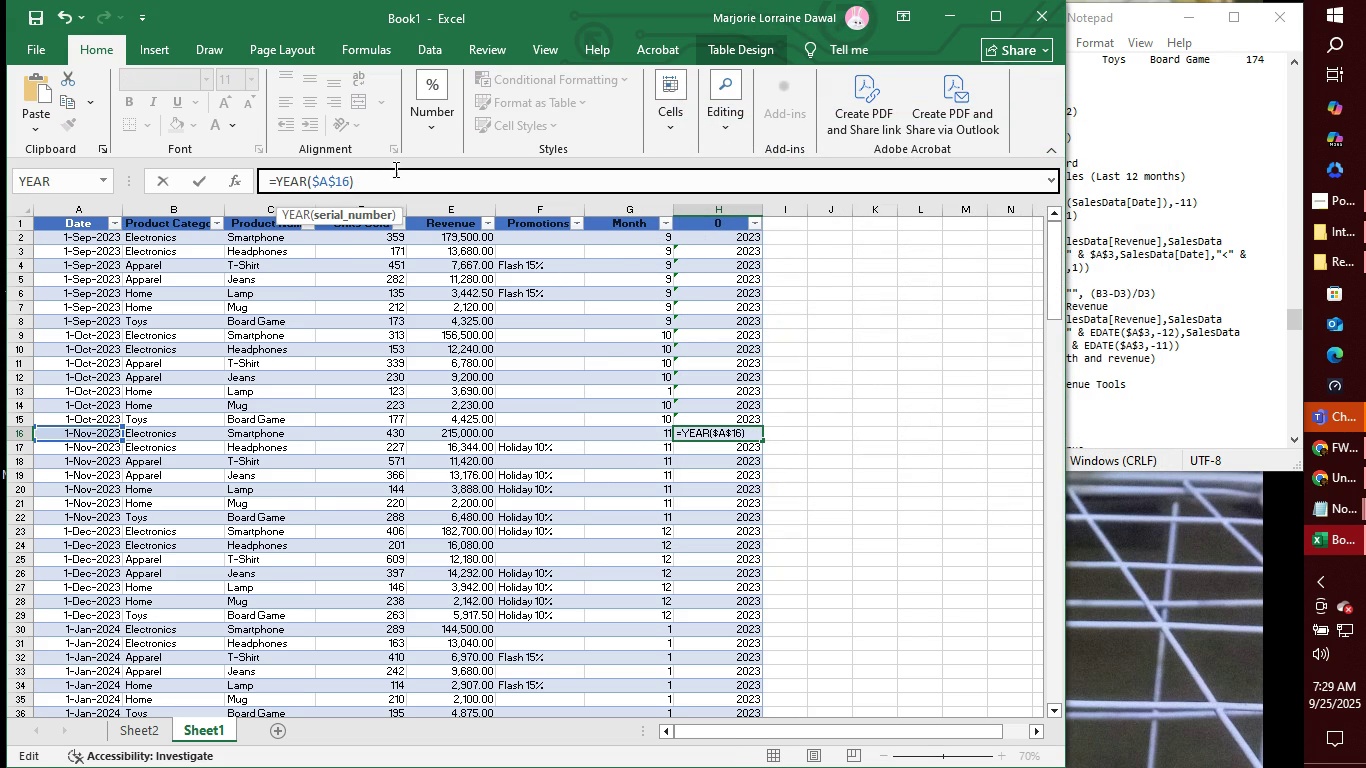 
key(Enter)
 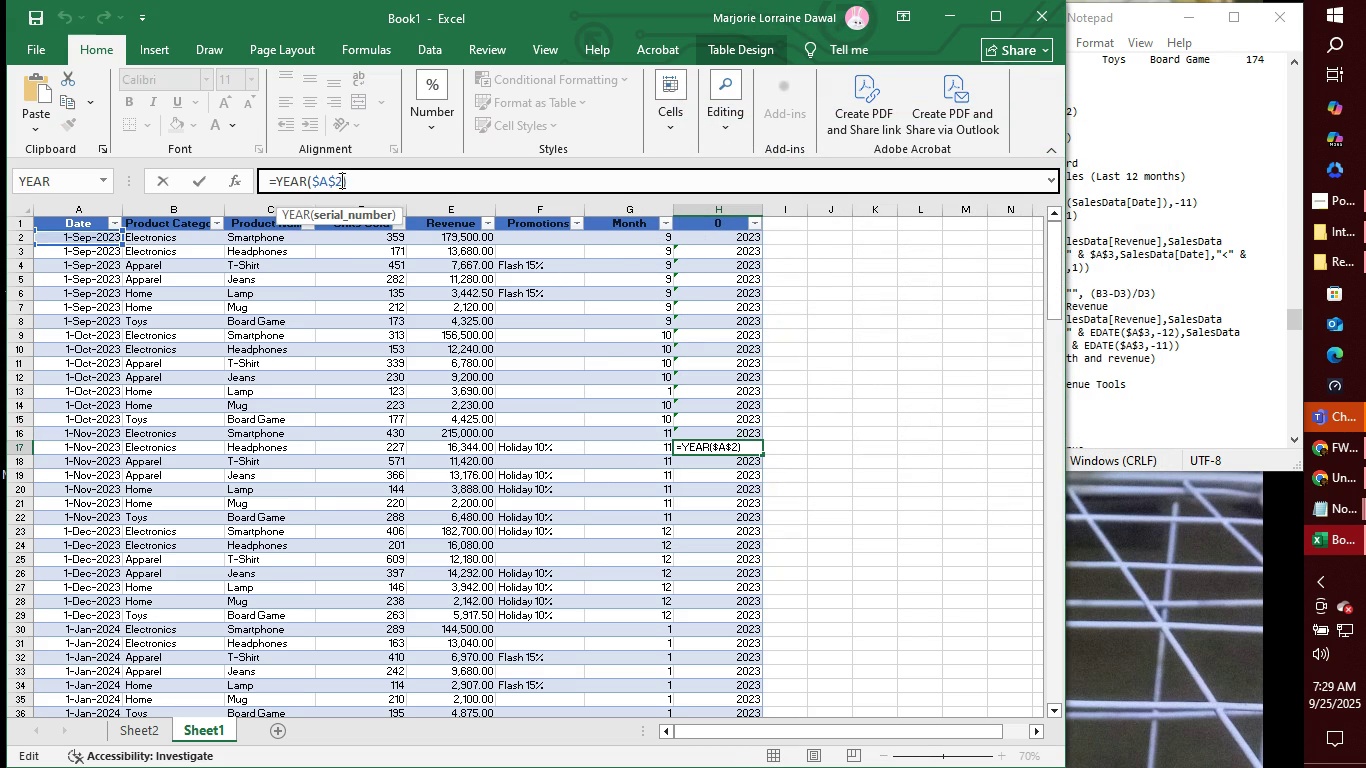 
key(Backspace)
type(17)
 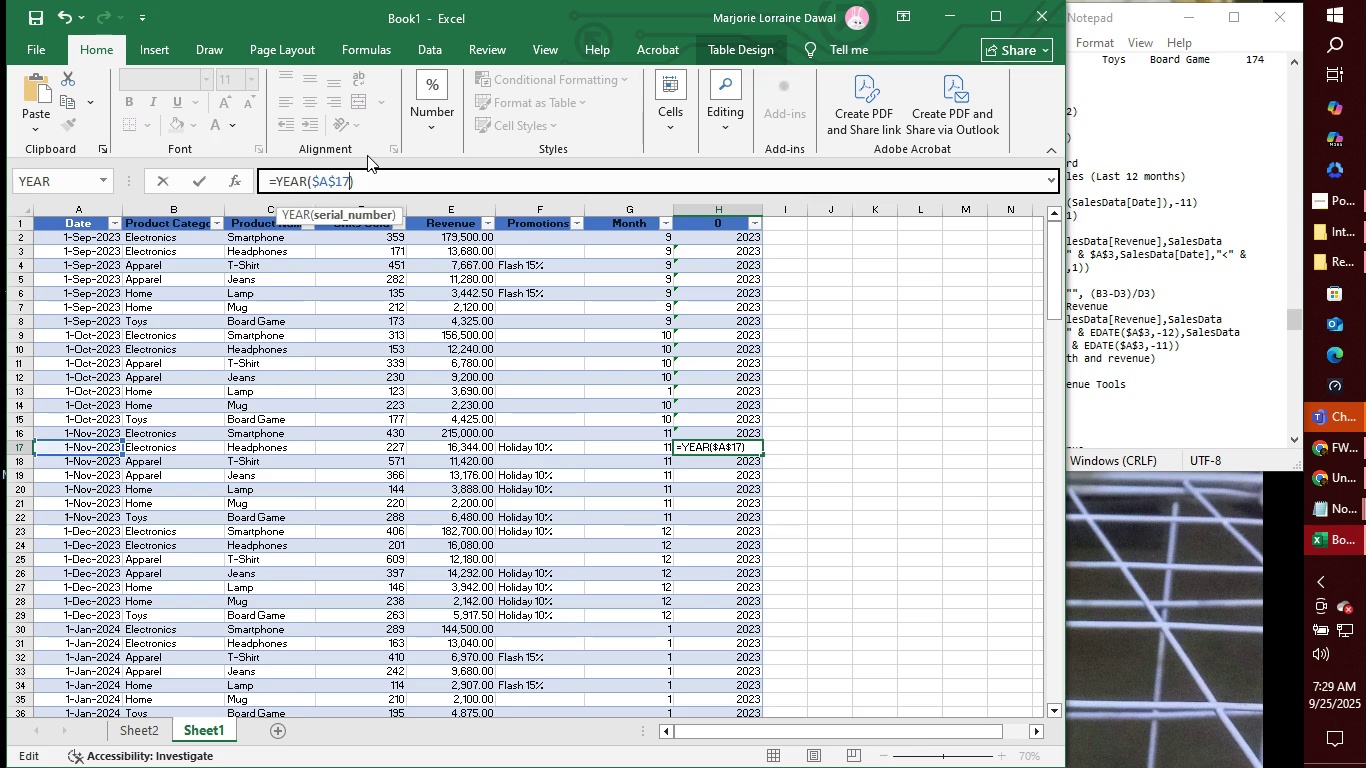 
key(Enter)
 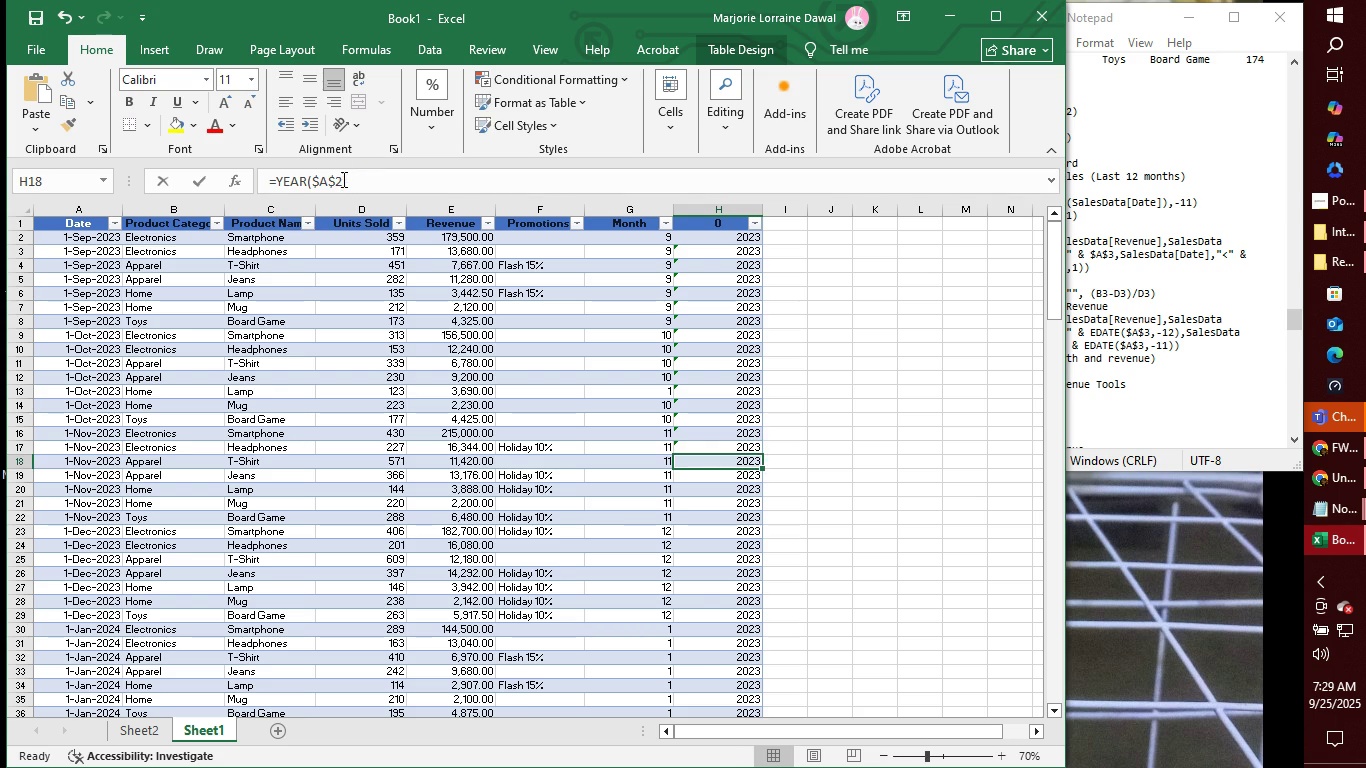 
left_click([342, 179])
 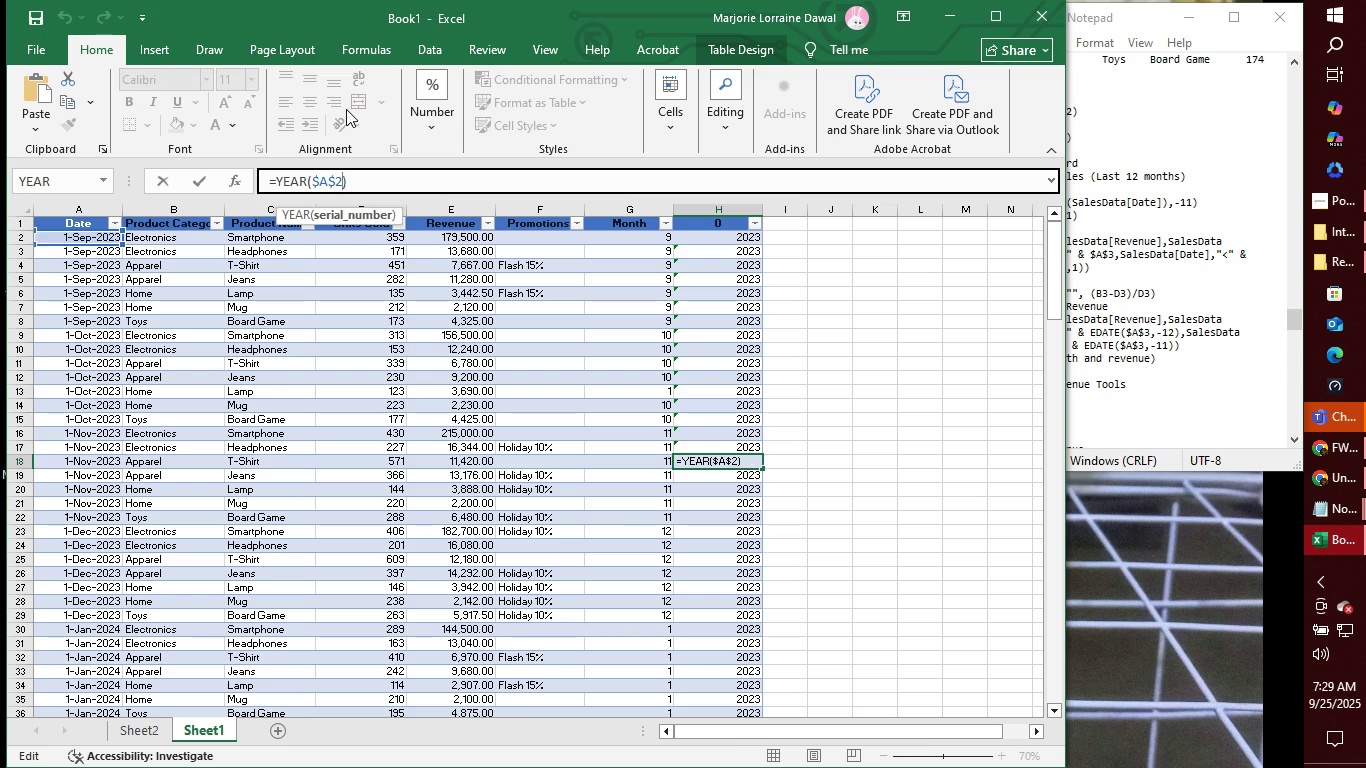 
key(Backspace)
type(18)
 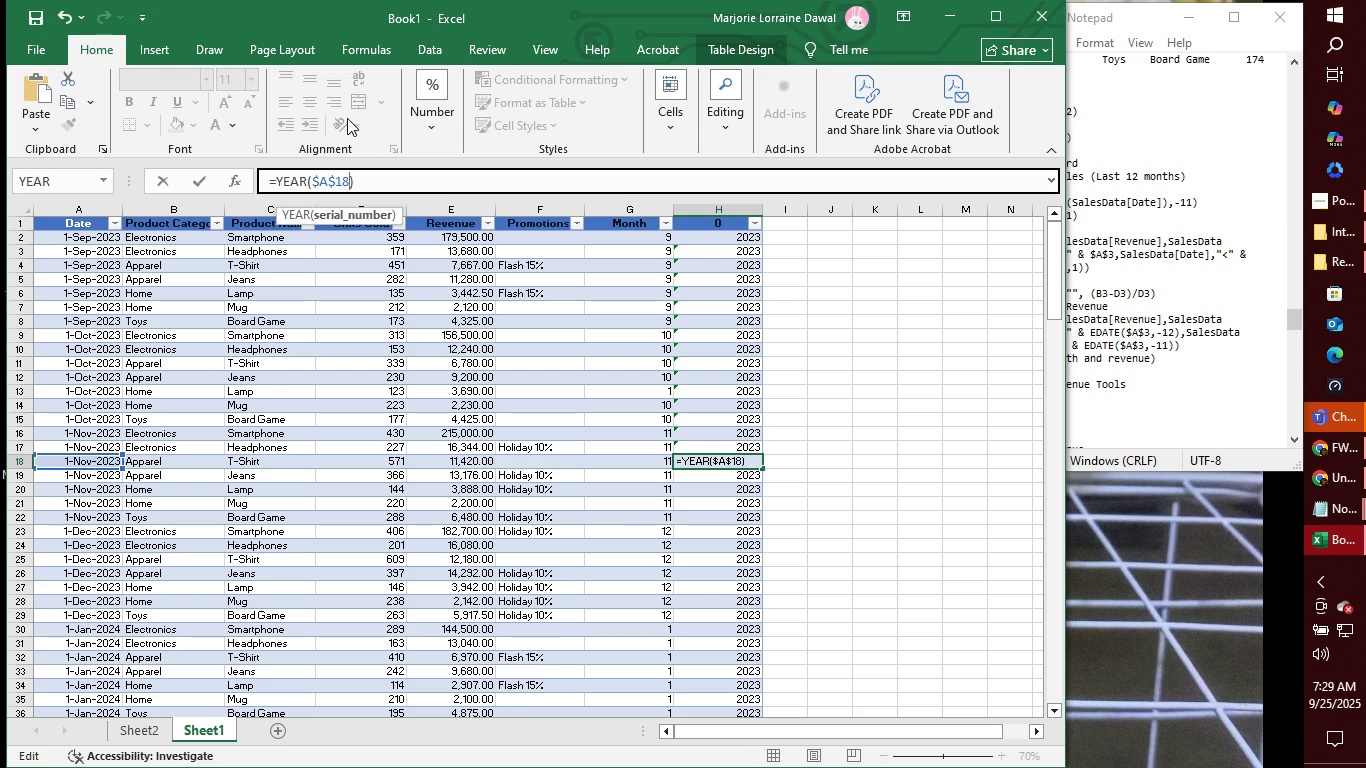 
key(Enter)
 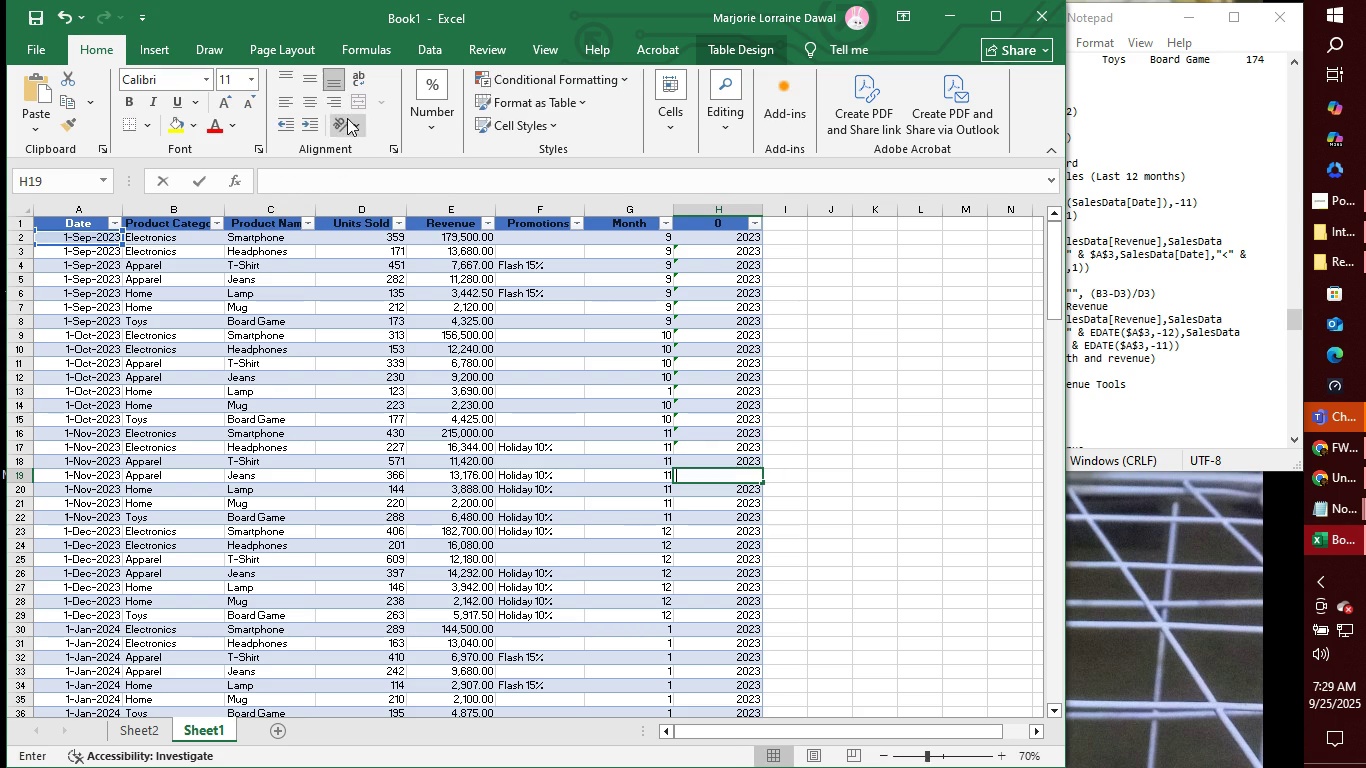 
key(Backspace)